 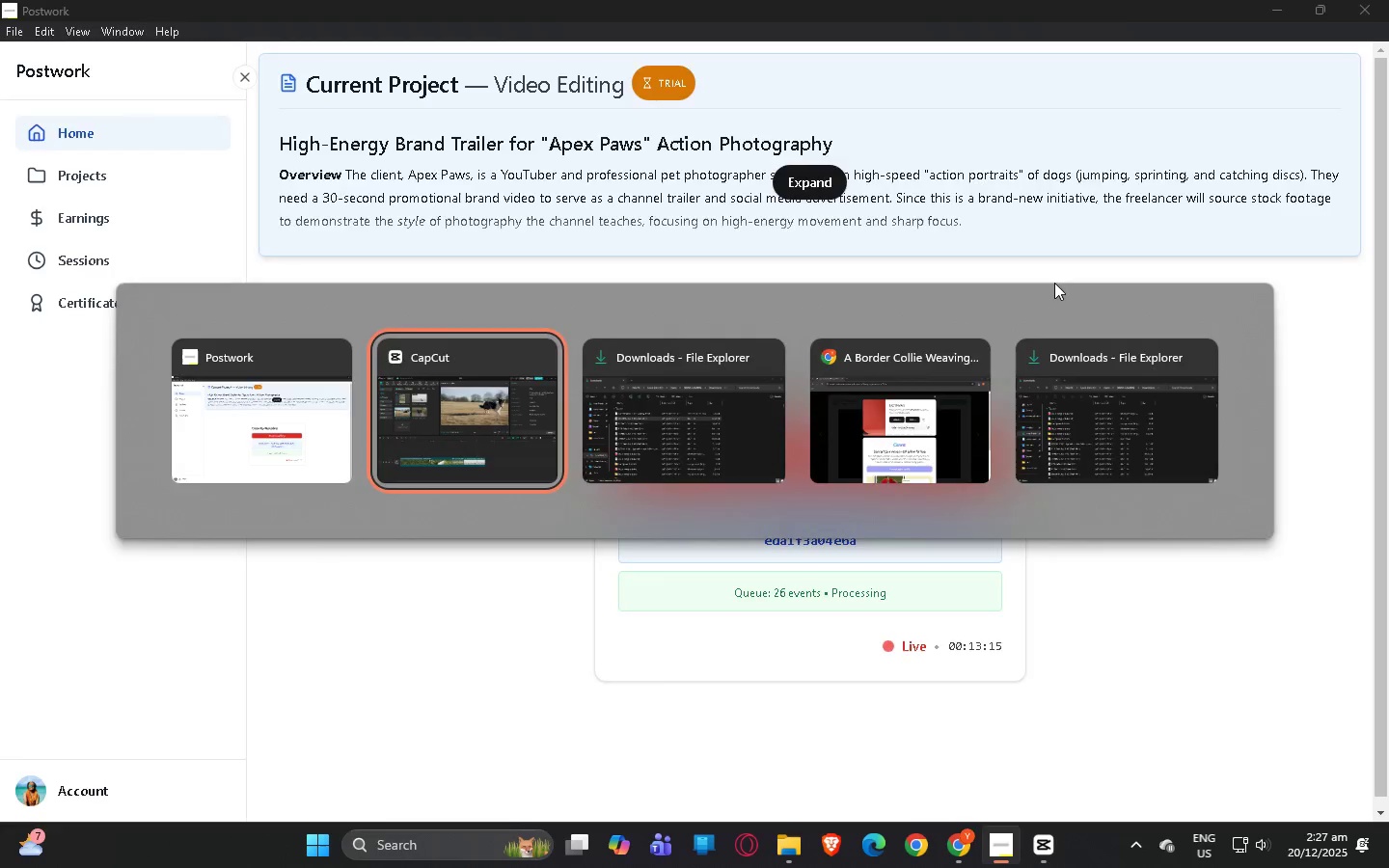 
key(Alt+Tab)
 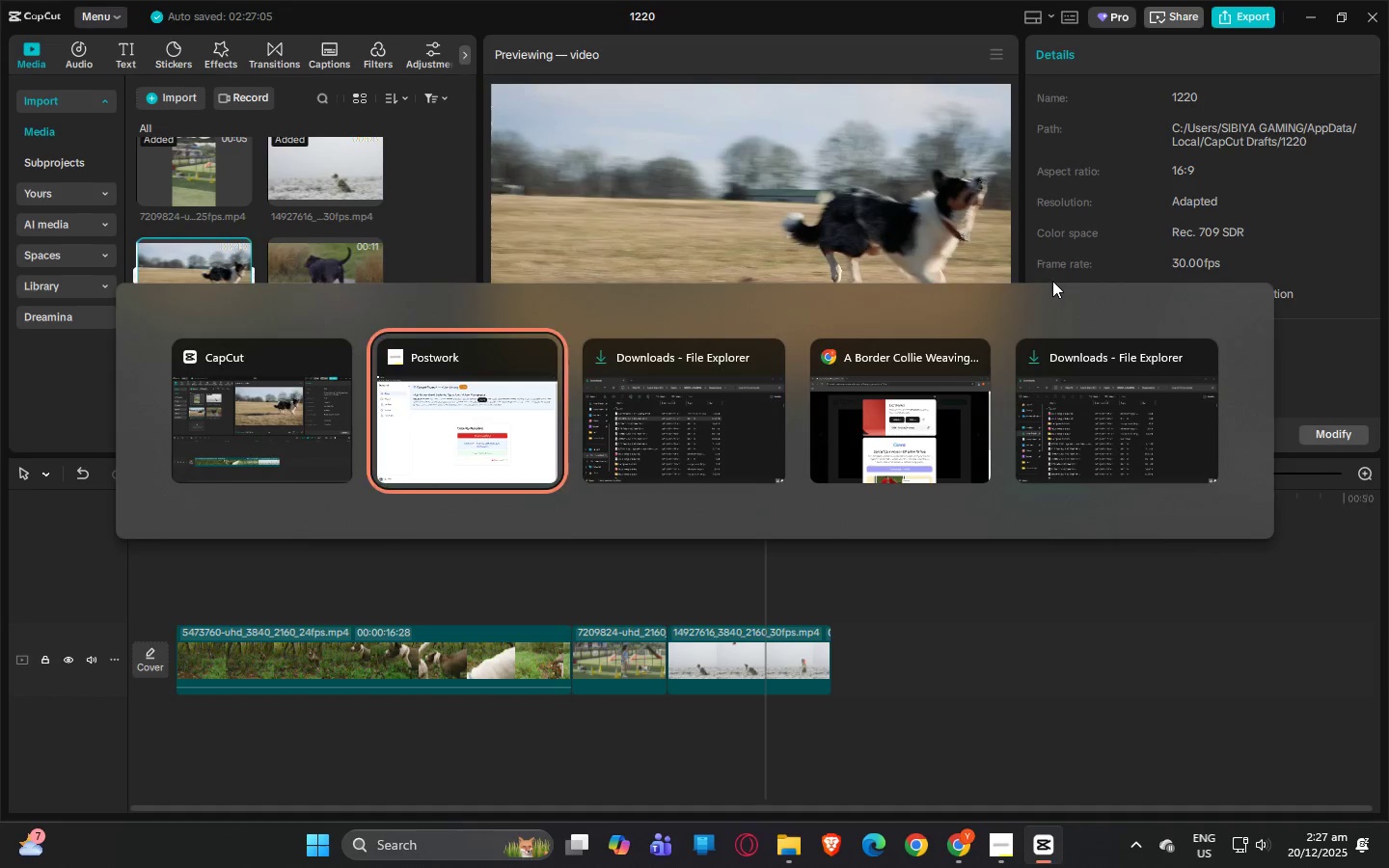 
key(Alt+Tab)
 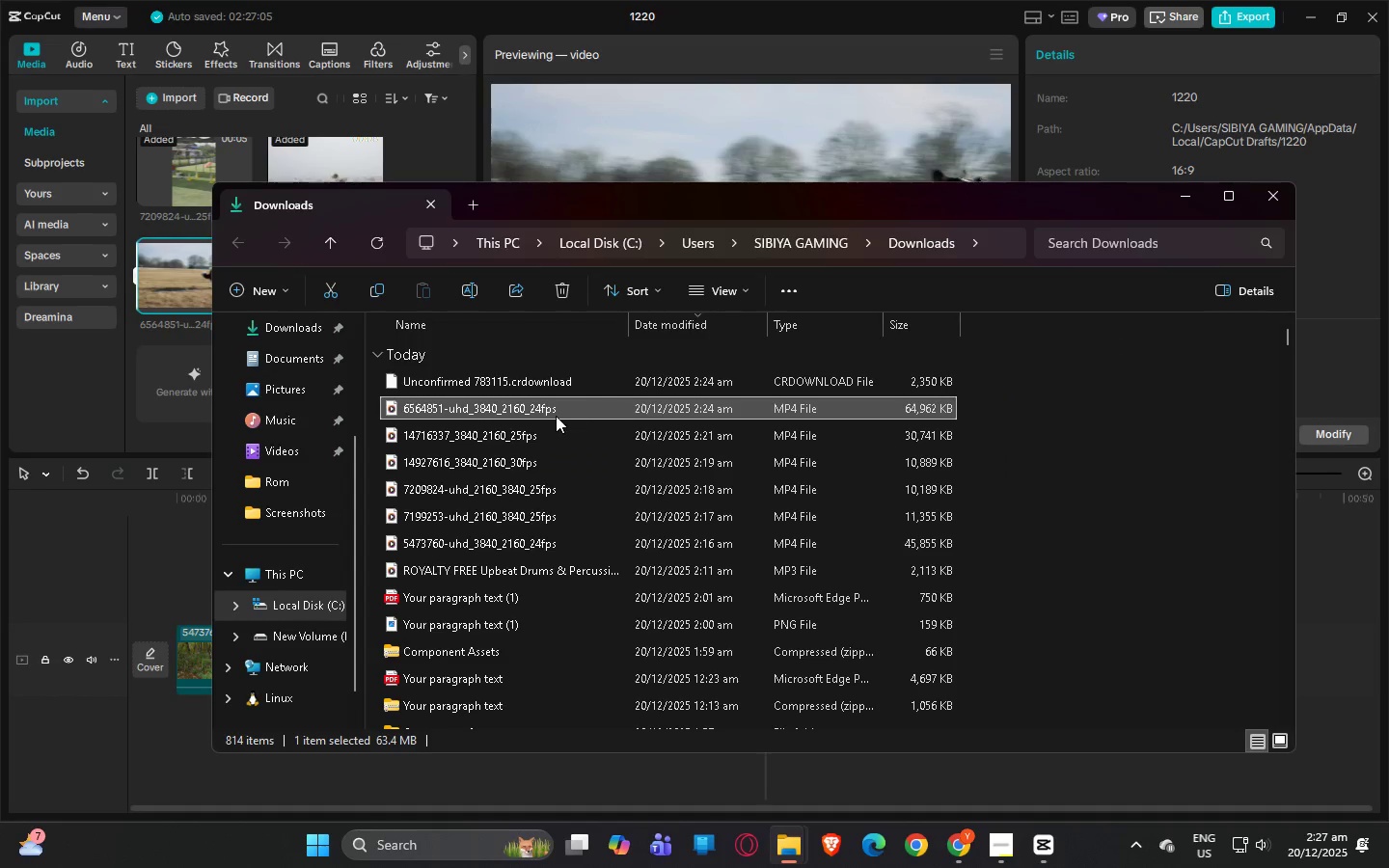 
double_click([544, 410])
 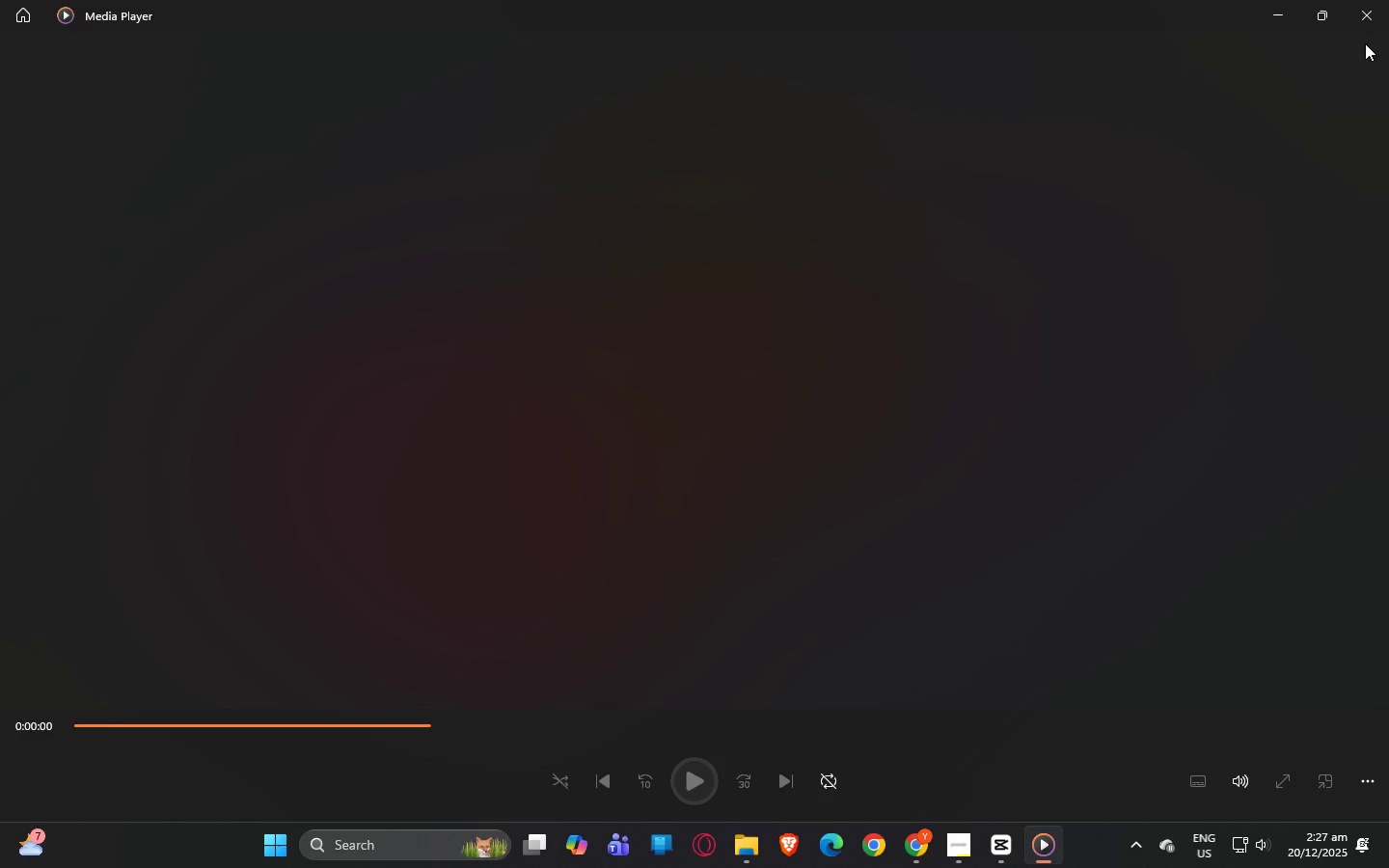 
left_click([1375, 22])
 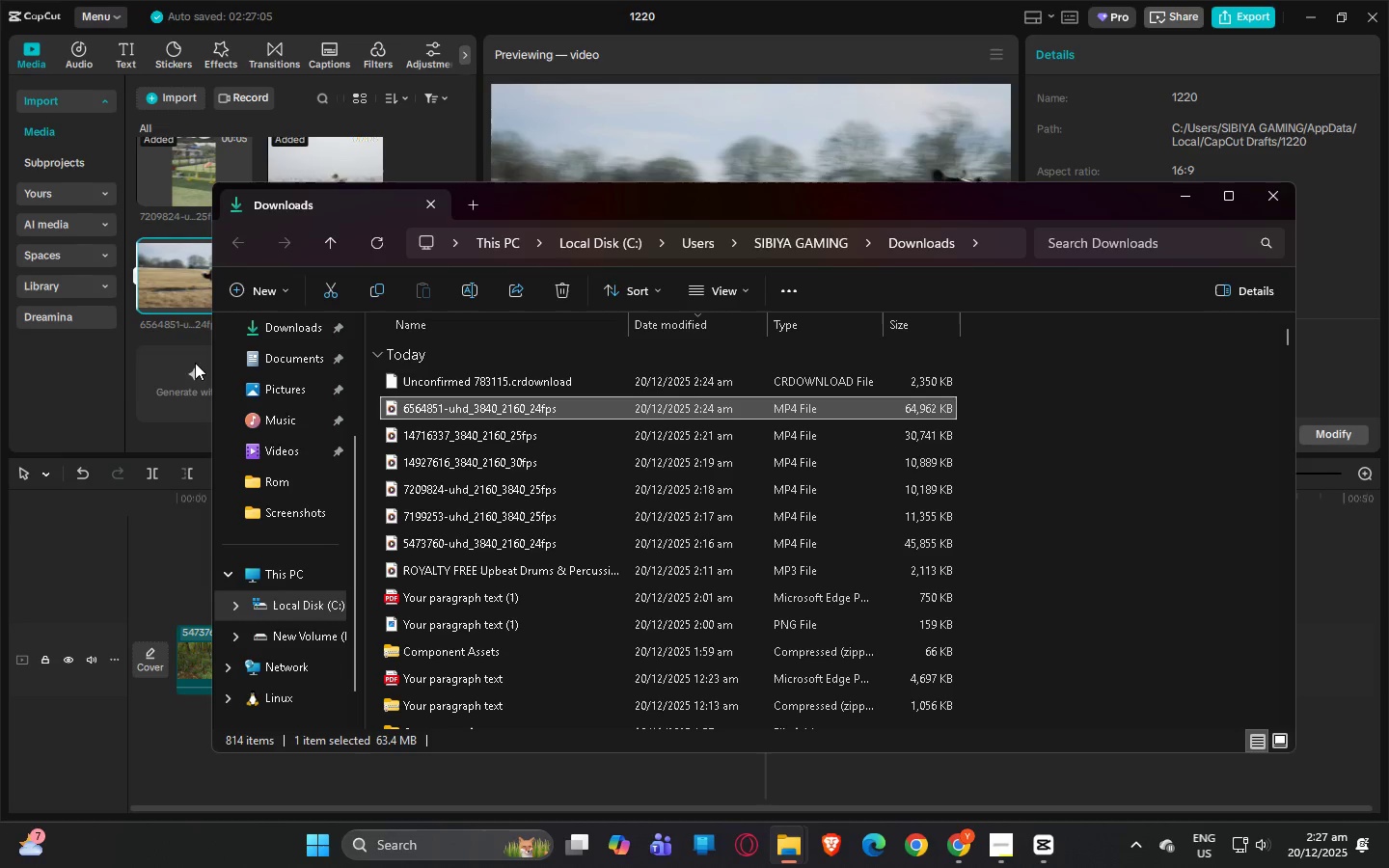 
key(Alt+AltLeft)
 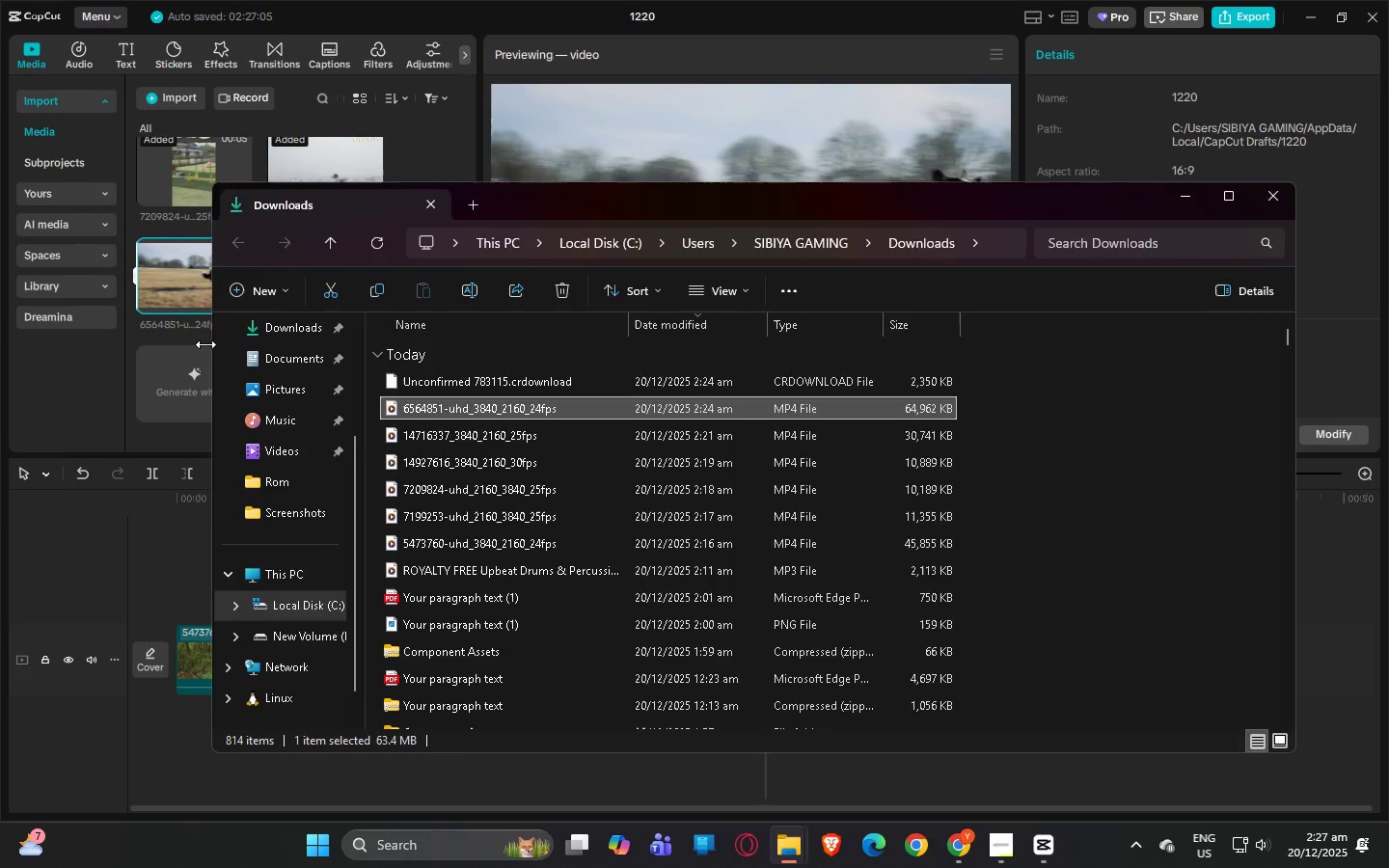 
key(Alt+Tab)
 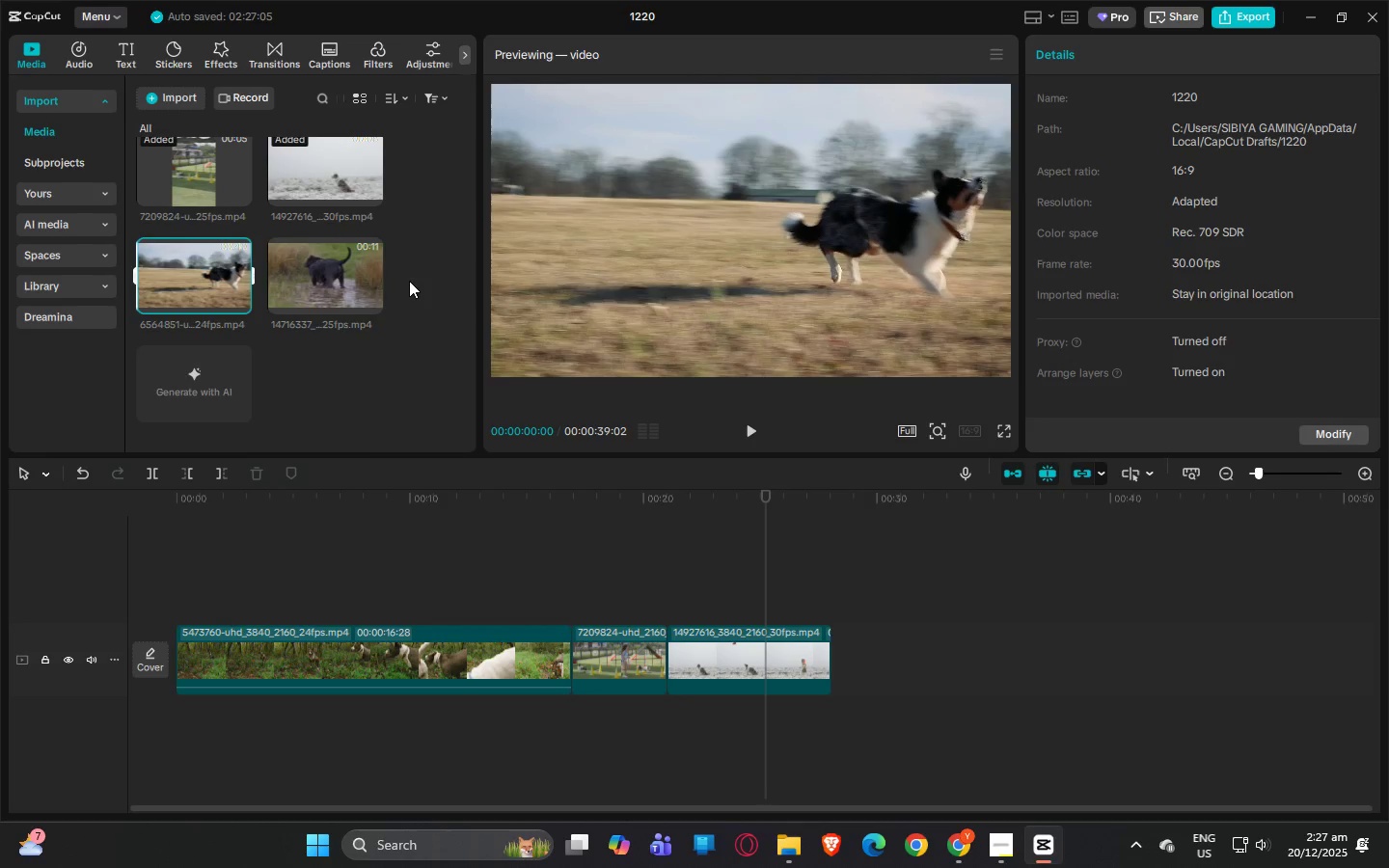 
scroll: coordinate [402, 290], scroll_direction: up, amount: 3.0
 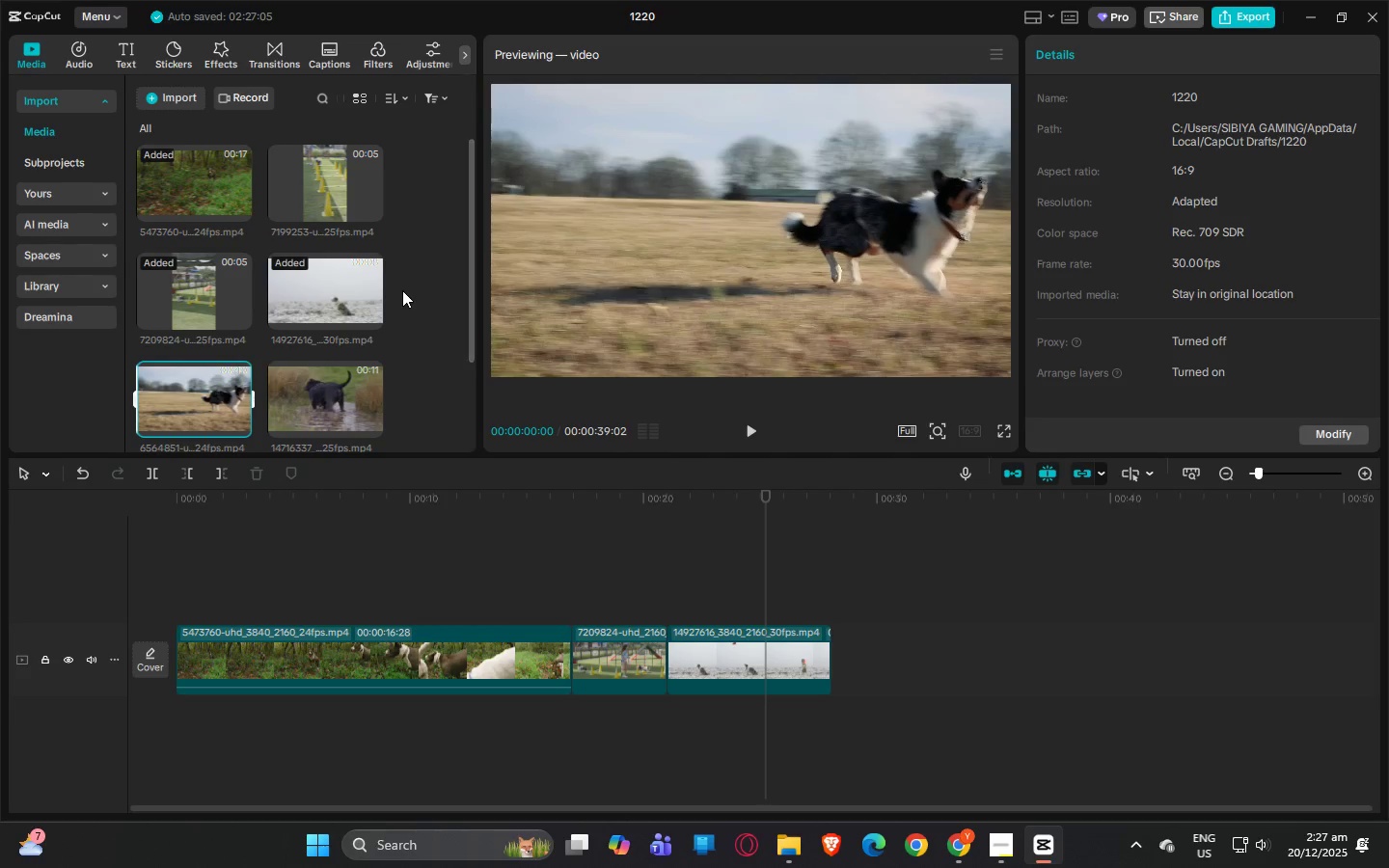 
key(Alt+AltLeft)
 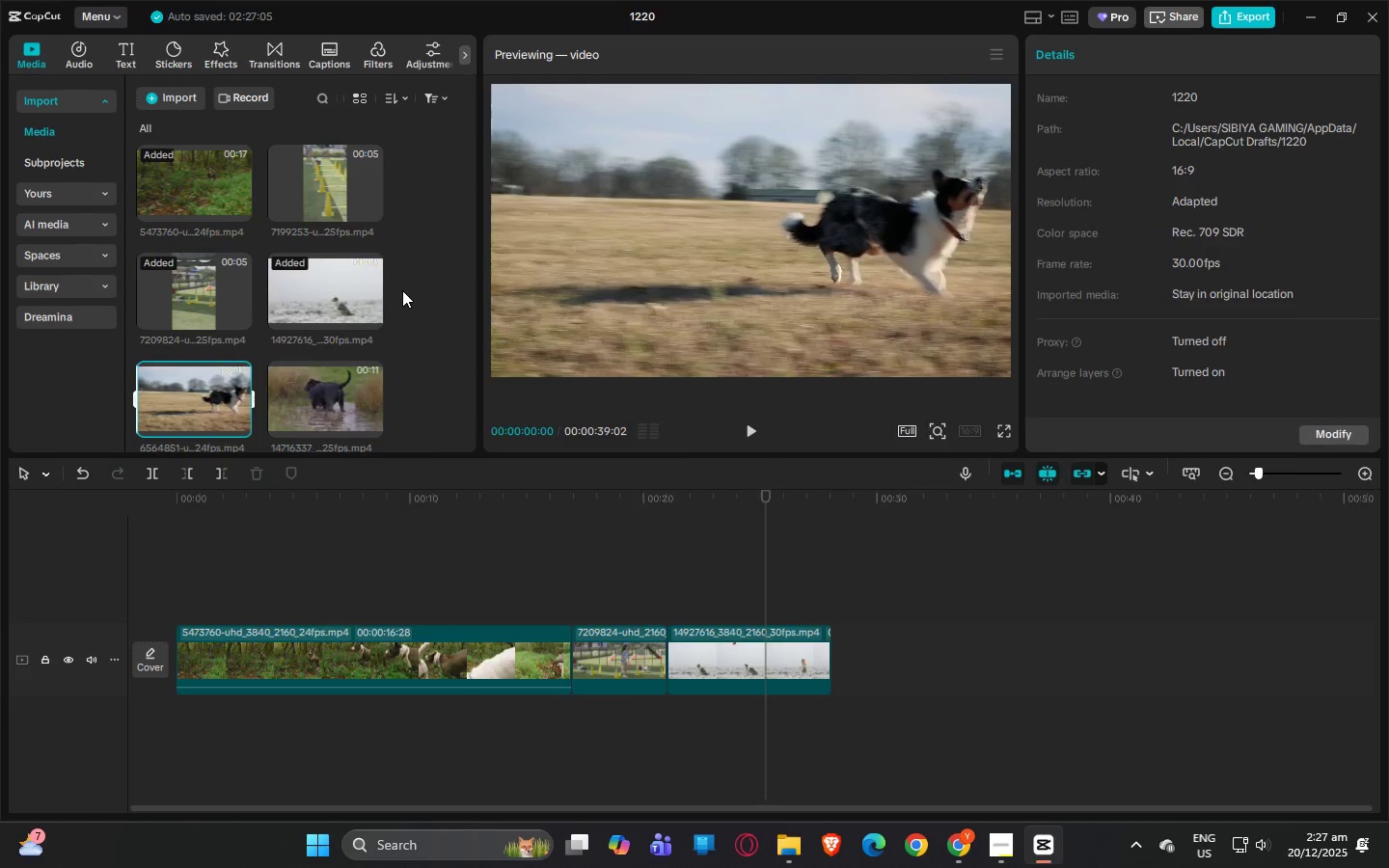 
key(Alt+Tab)
 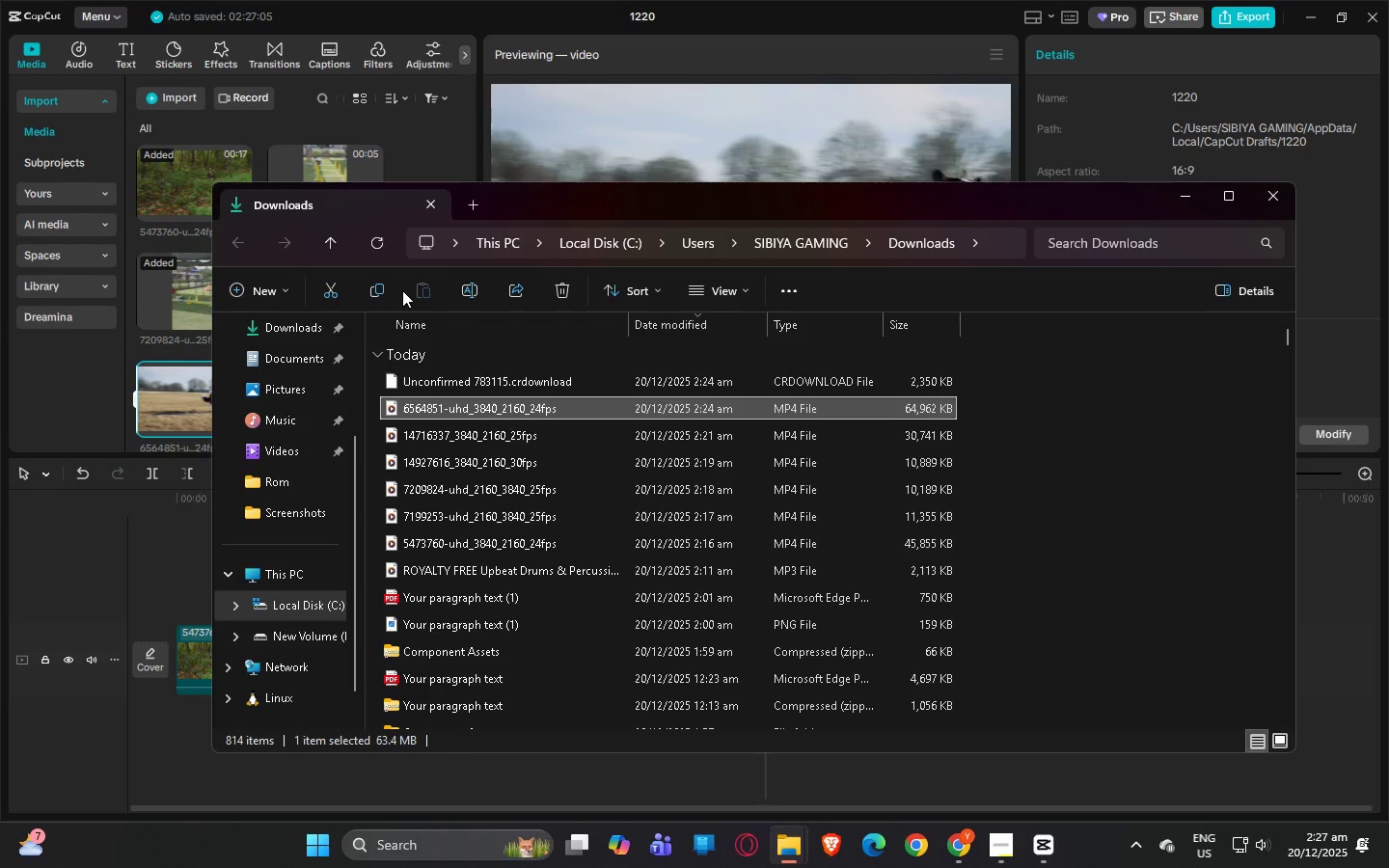 
key(Alt+AltLeft)
 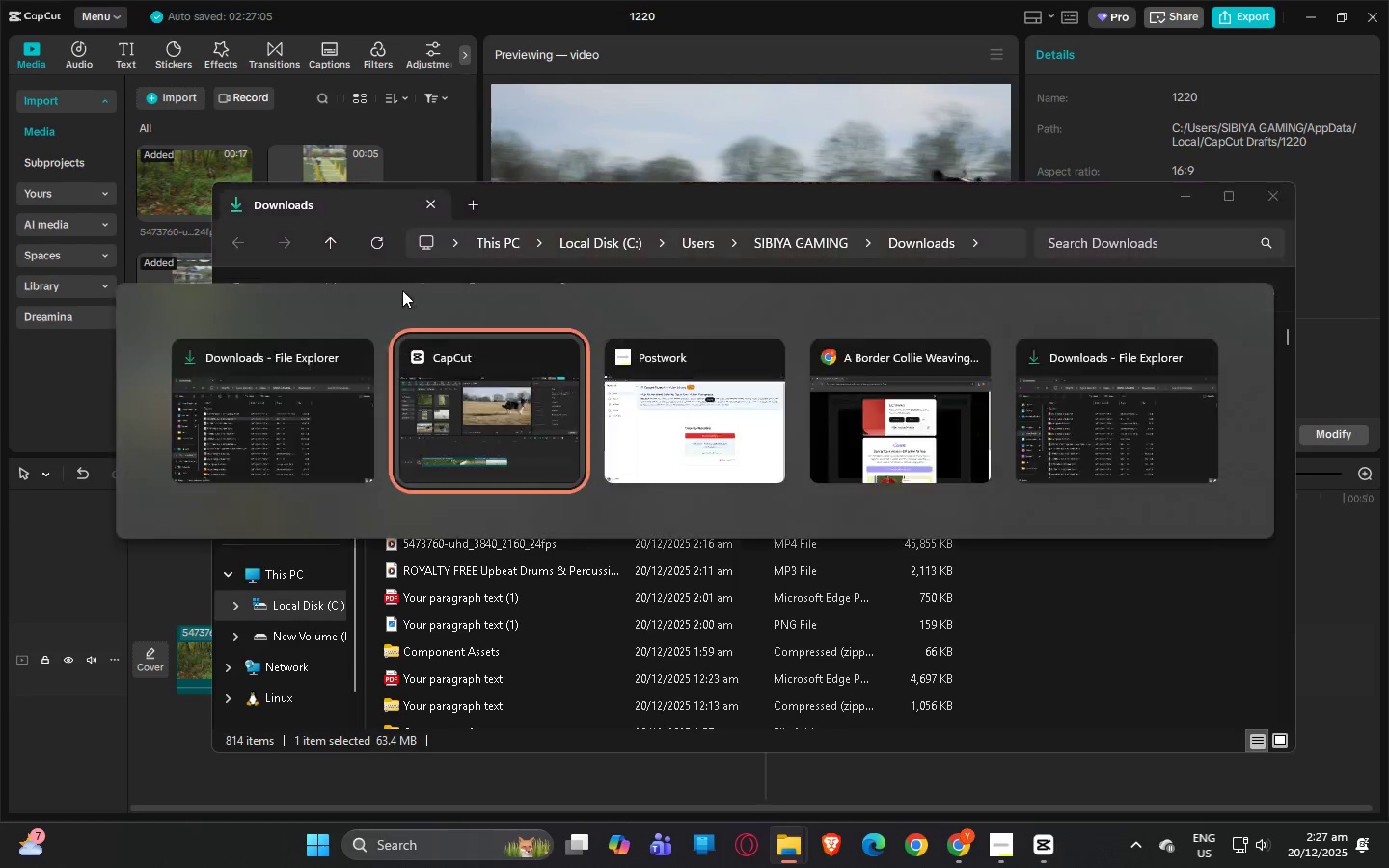 
key(Alt+Tab)
 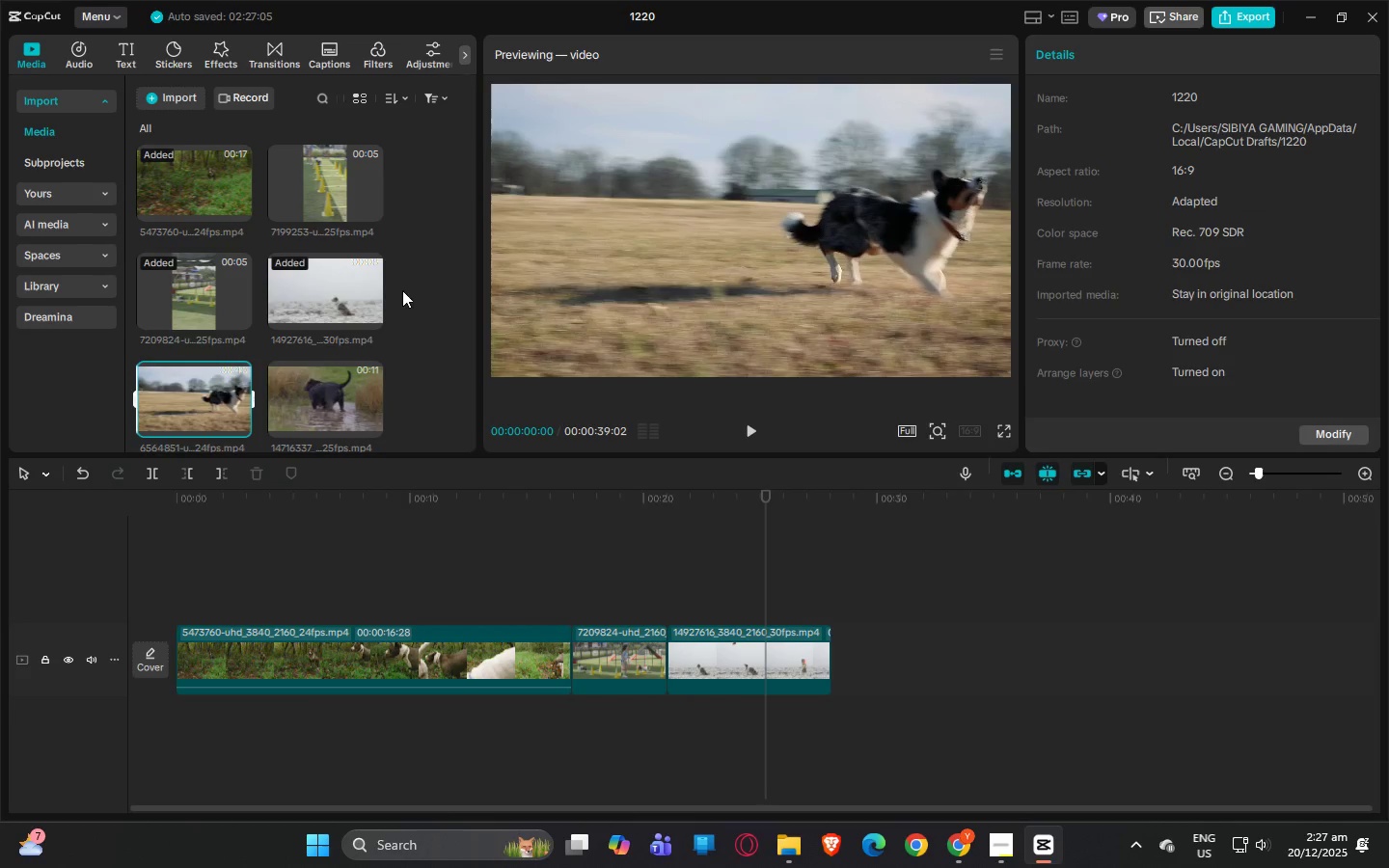 
key(Alt+Tab)
 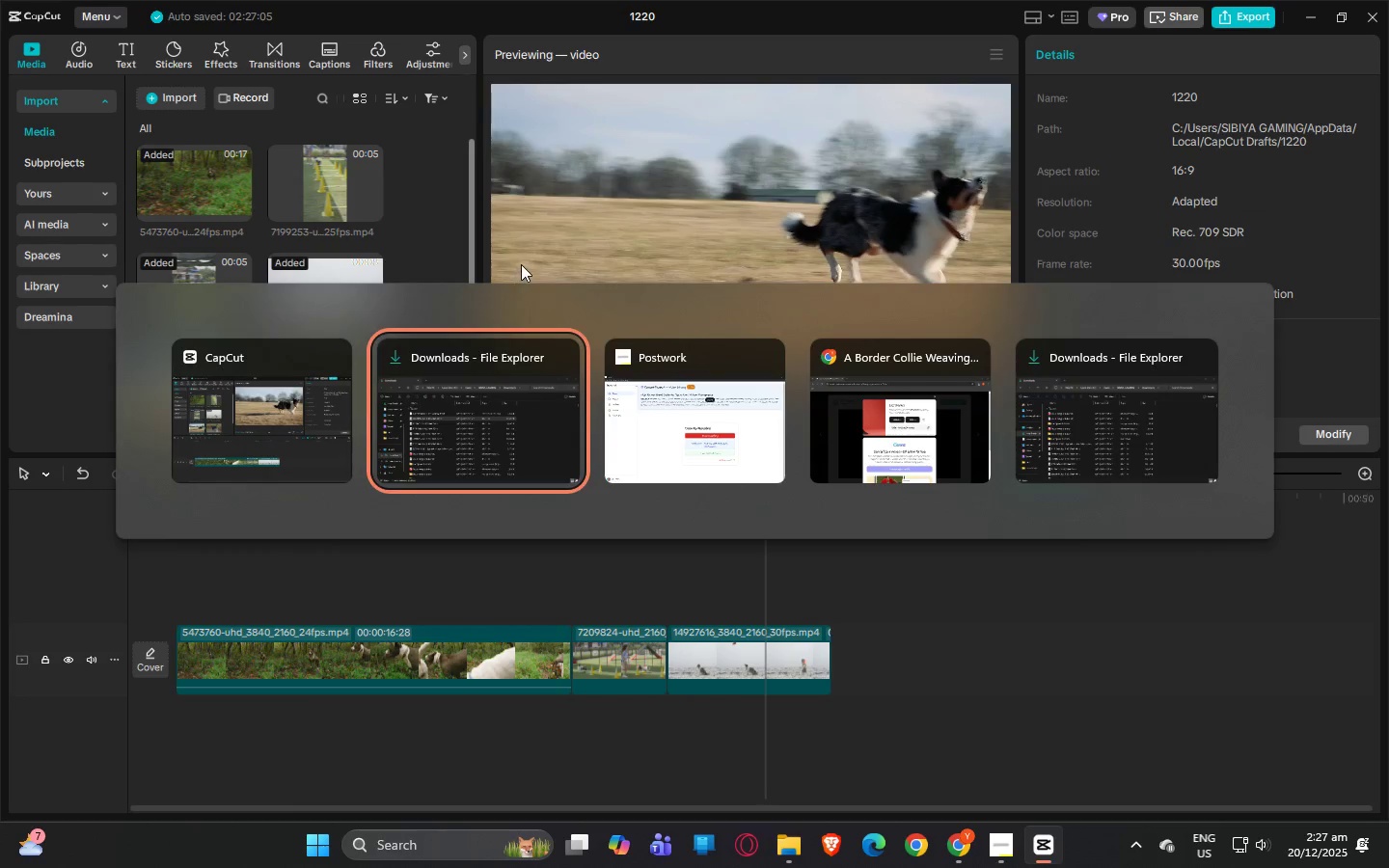 
key(Alt+Tab)